 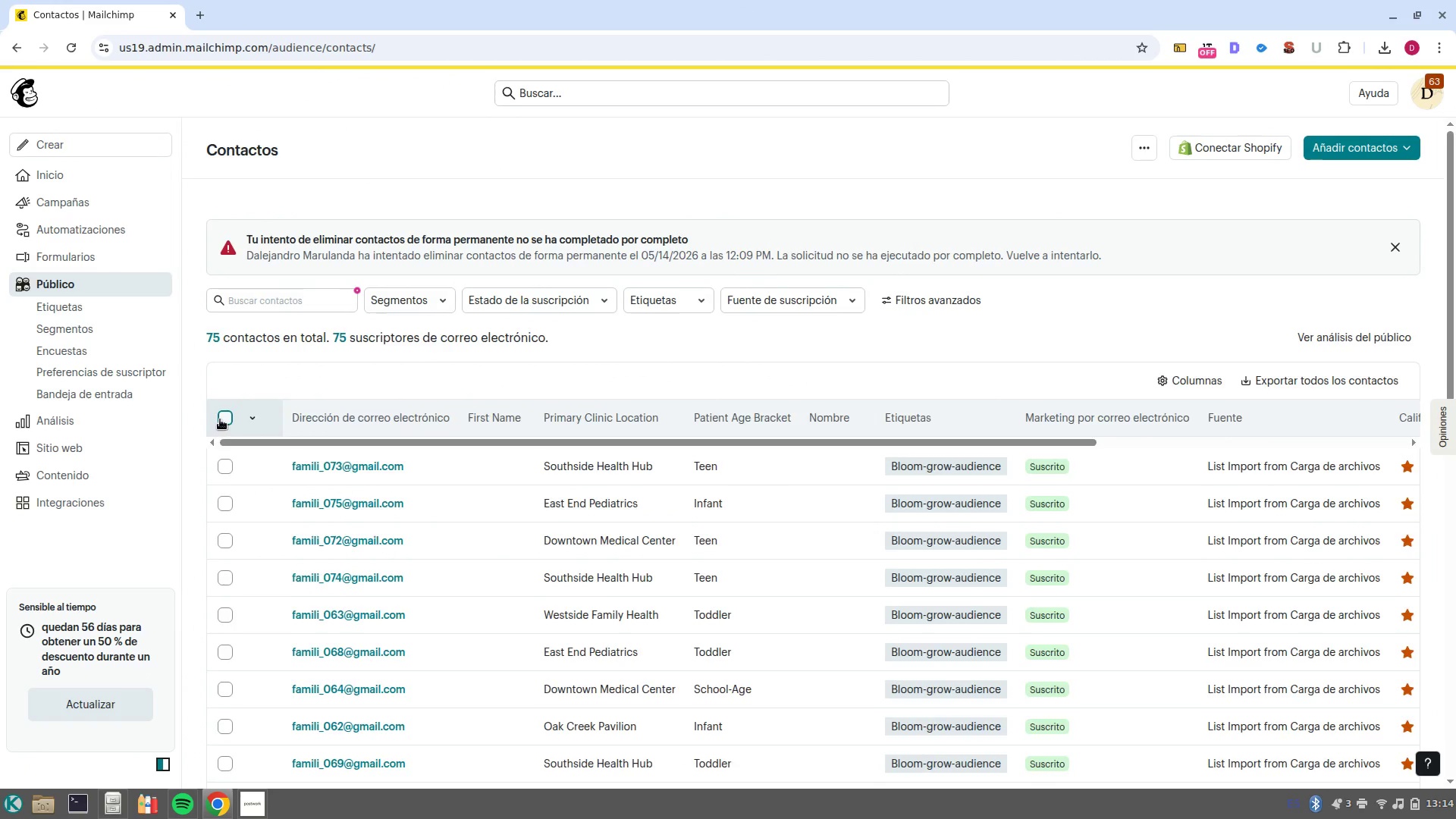 
scroll: coordinate [878, 713], scroll_direction: down, amount: 21.0
 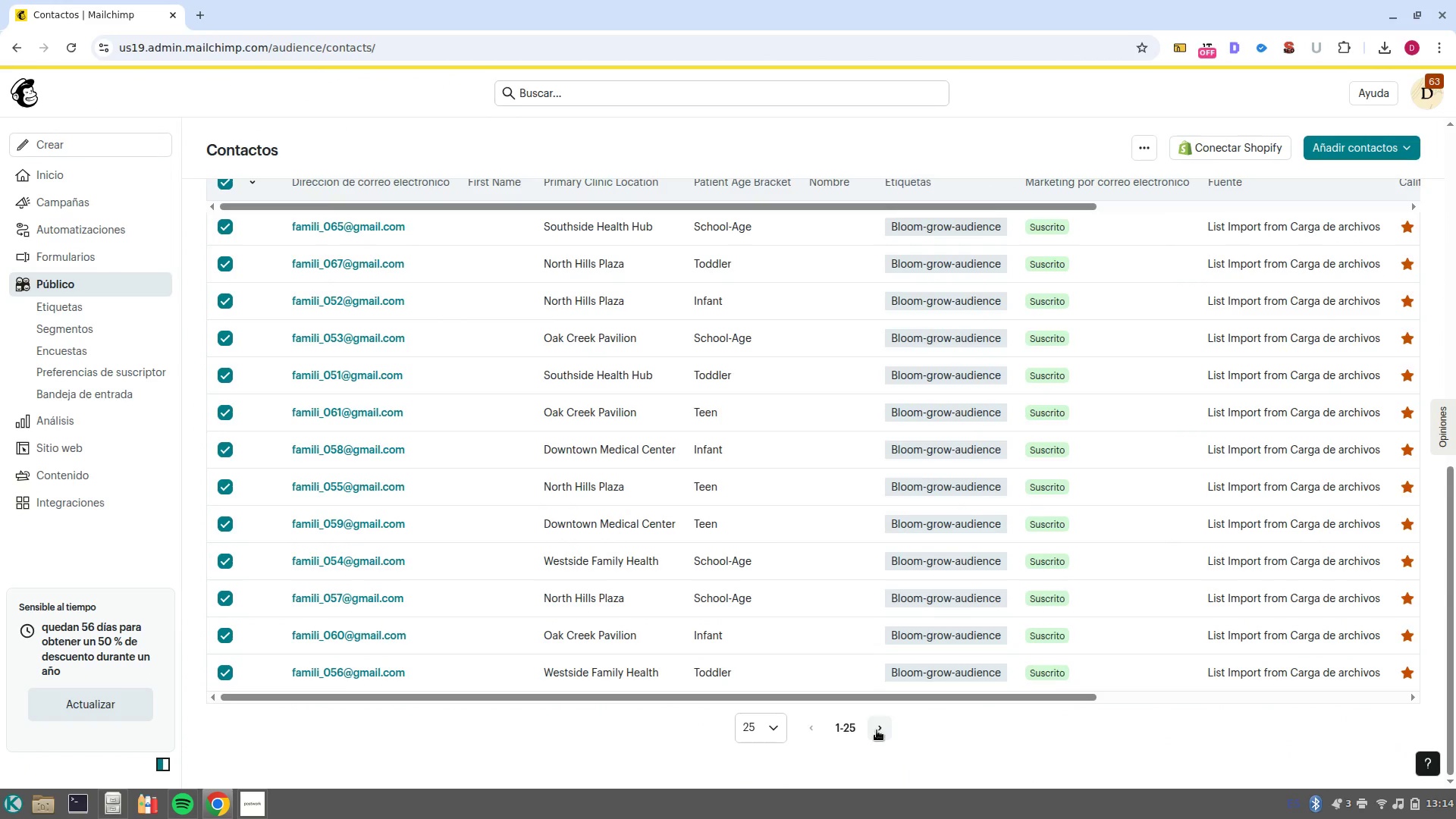 
left_click([884, 727])
 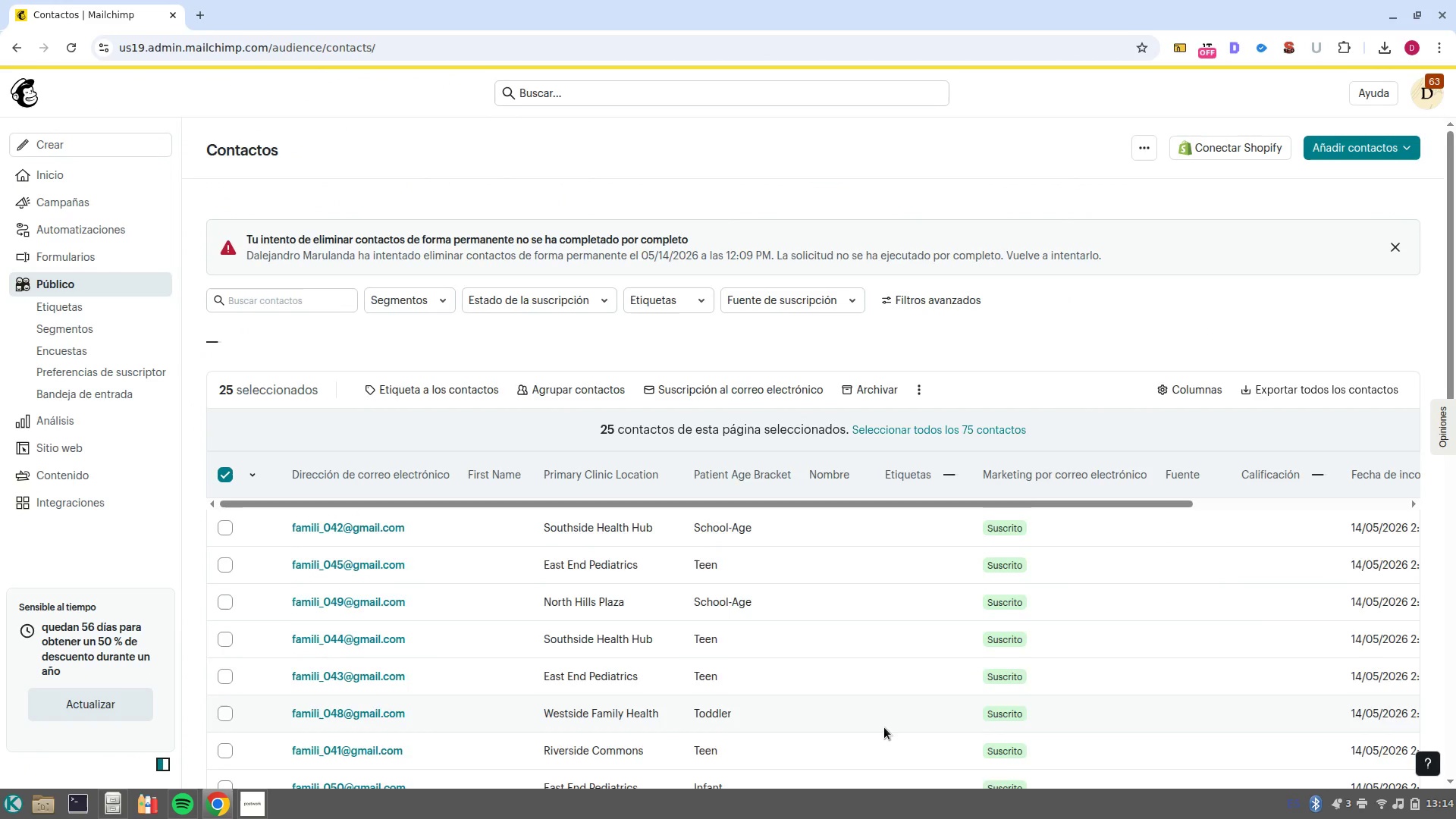 
scroll: coordinate [885, 671], scroll_direction: down, amount: 15.0
 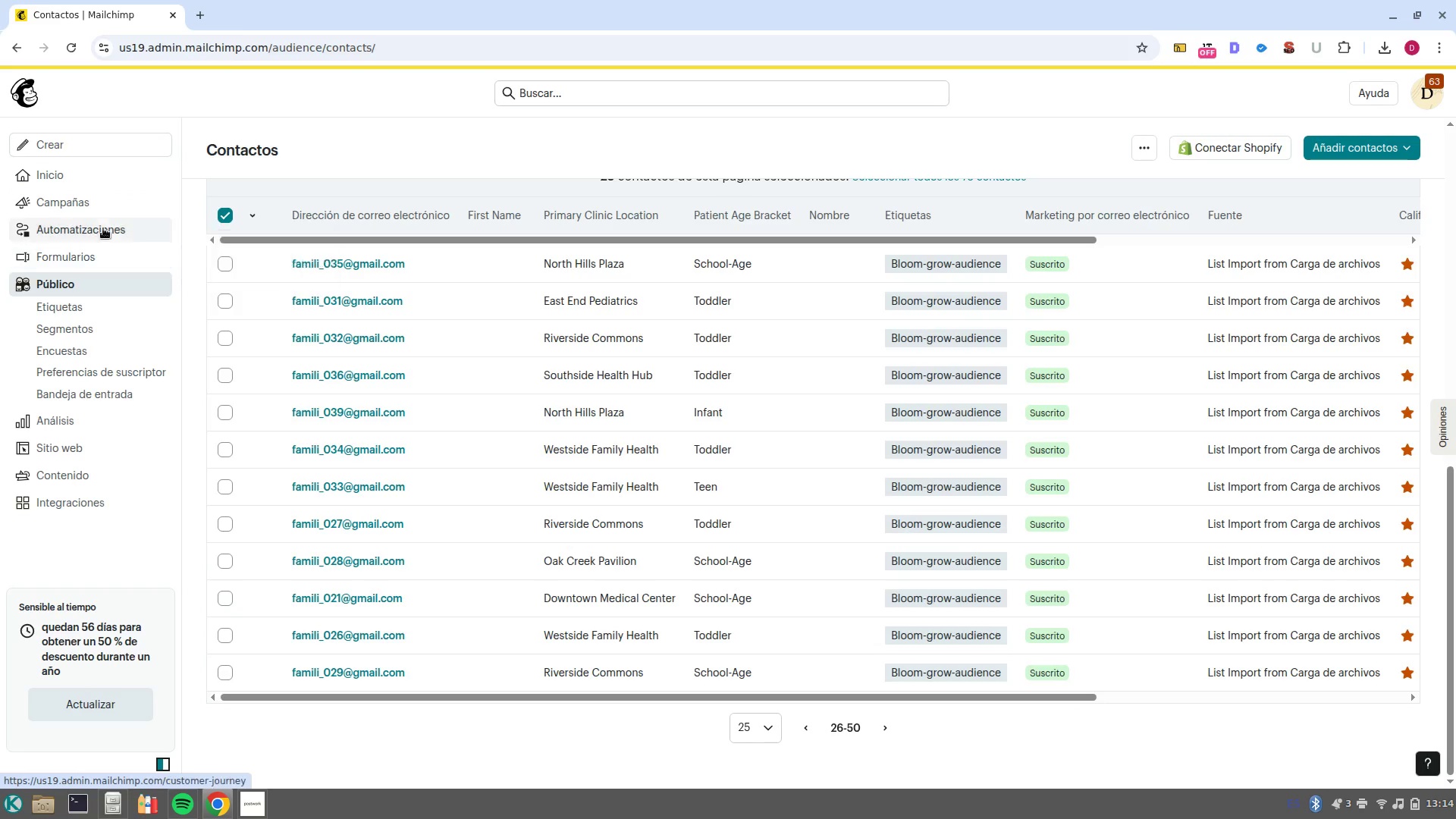 
left_click([99, 150])
 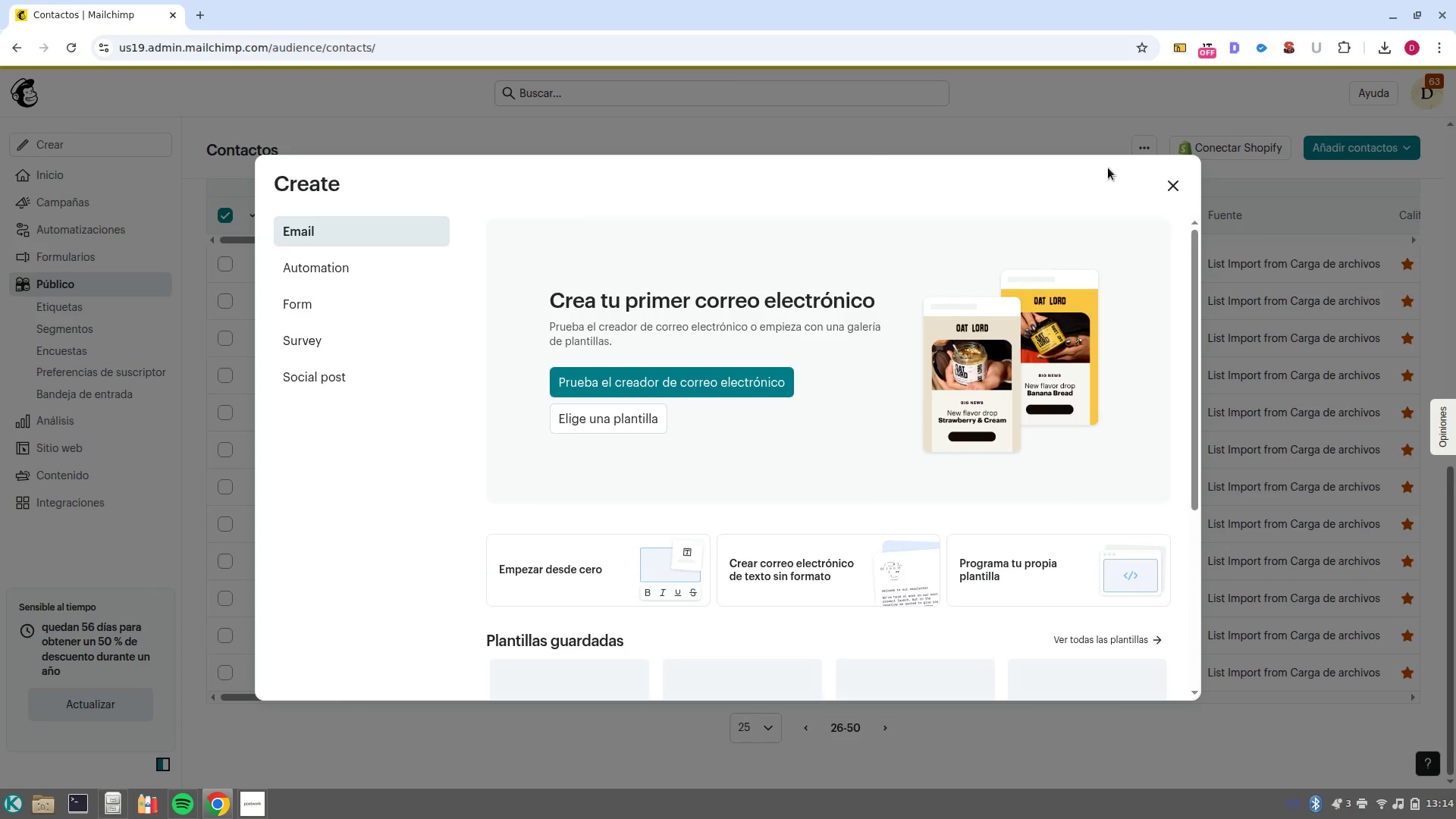 
left_click([1176, 190])
 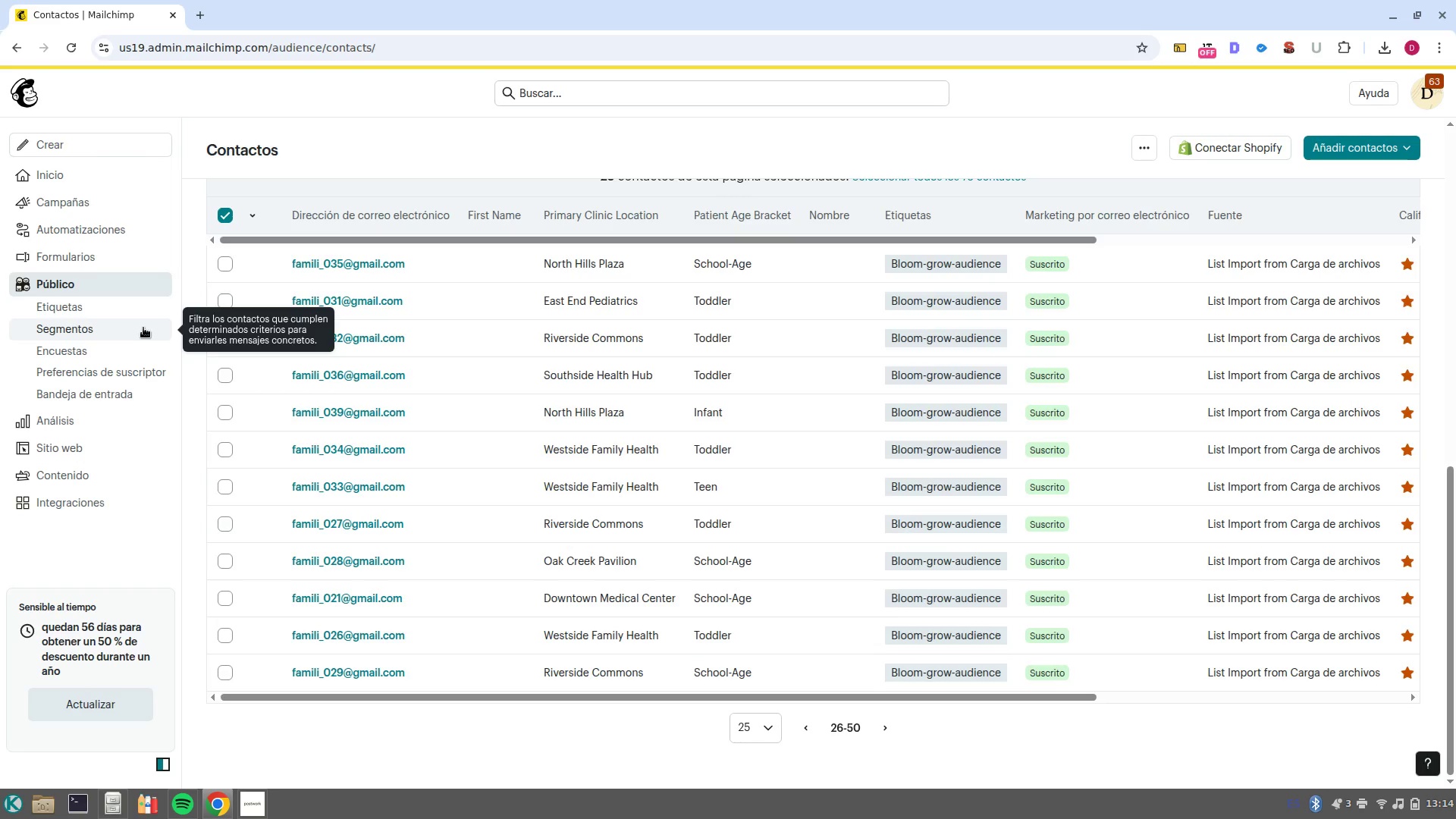 
left_click([141, 331])
 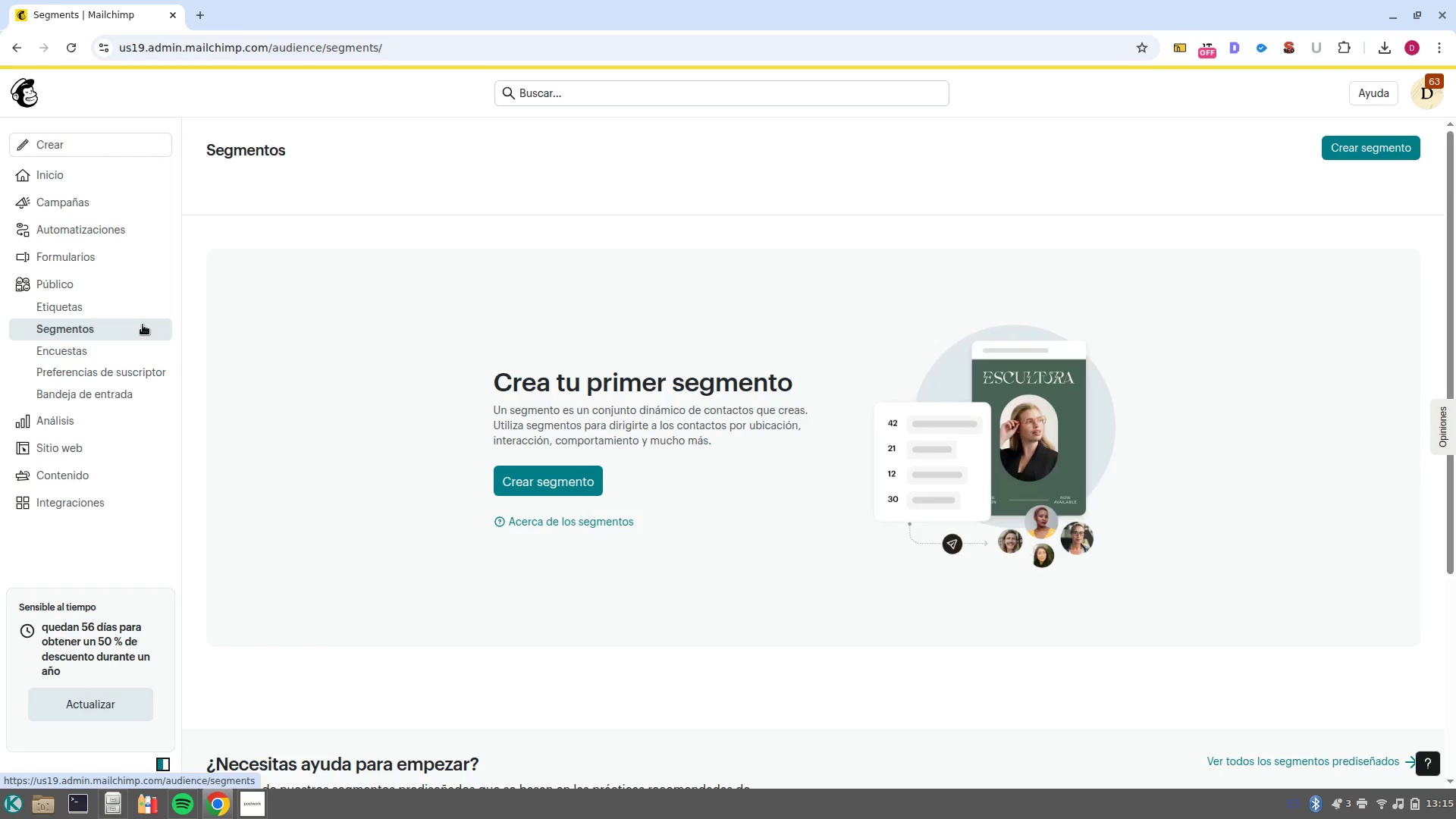 
wait(24.41)
 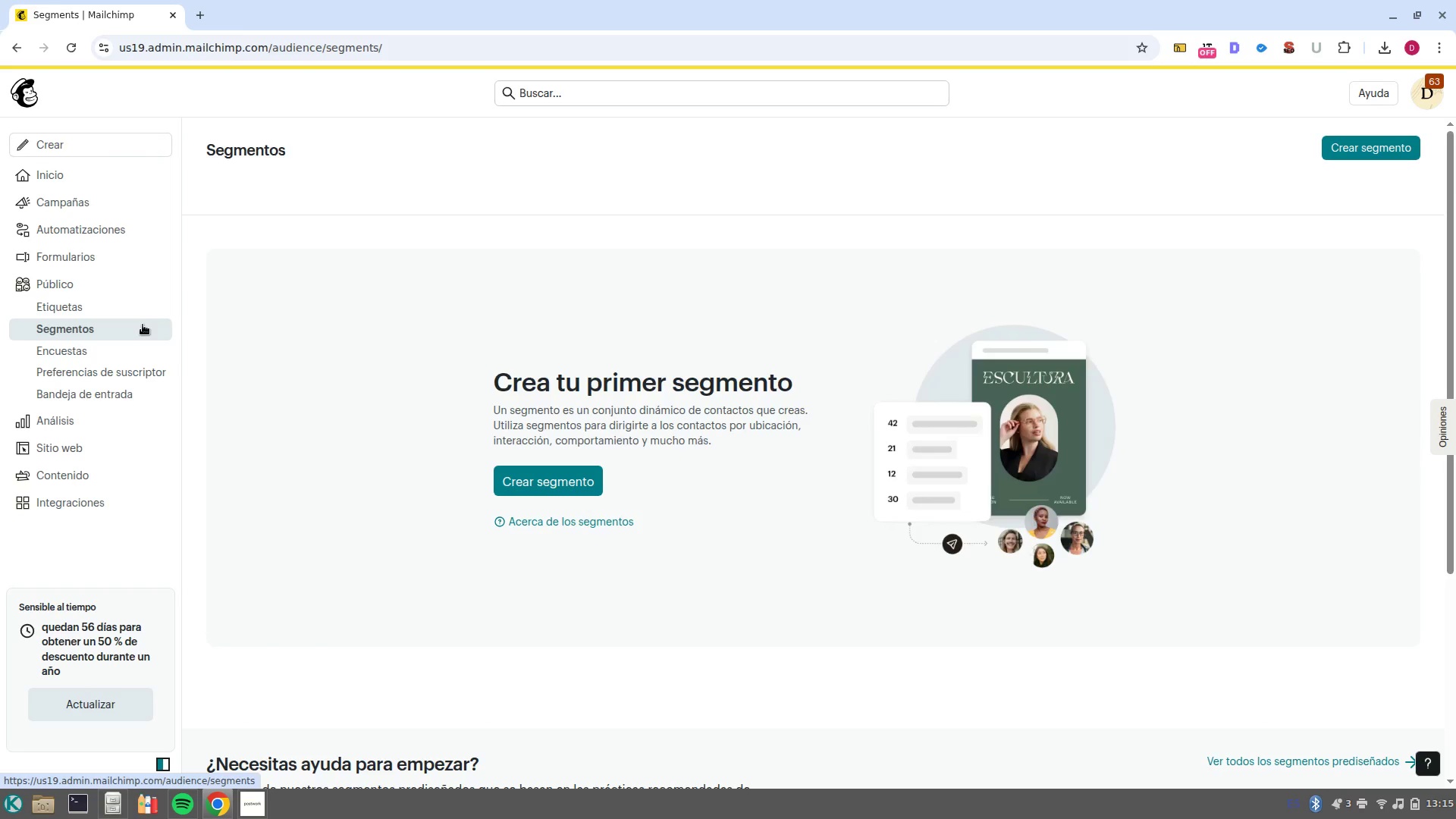 
left_click([535, 485])
 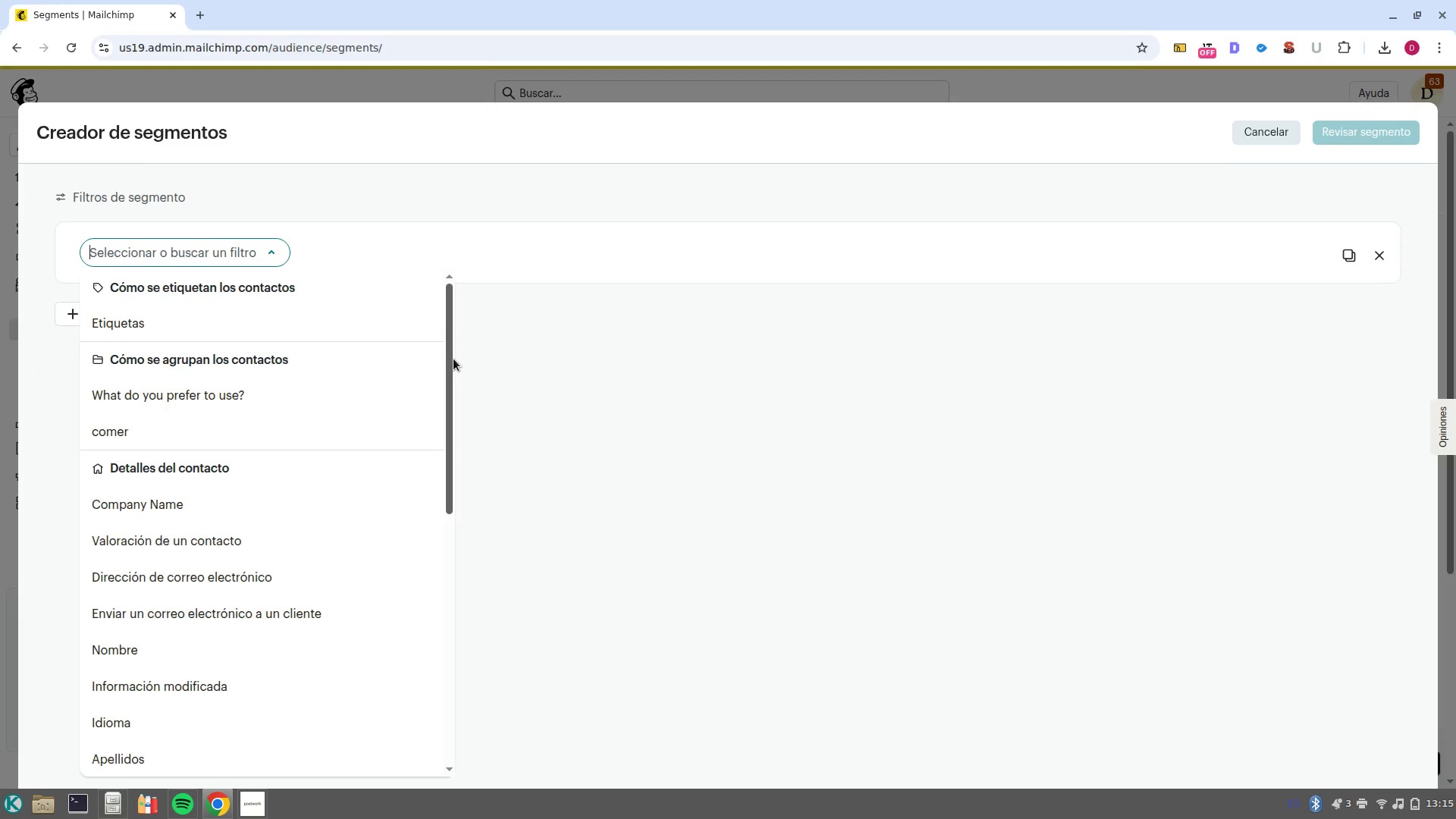 
wait(13.36)
 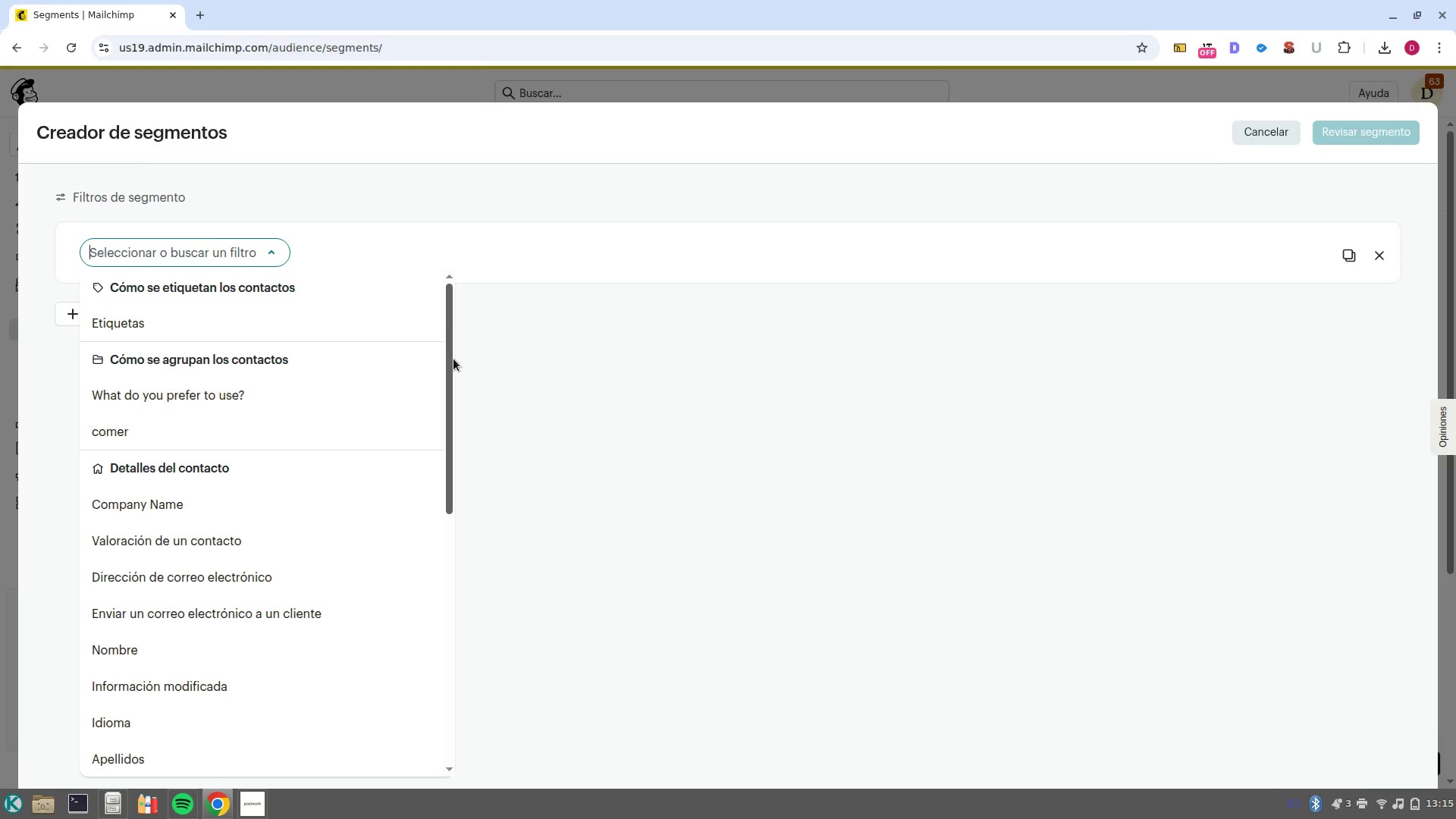 
left_click([552, 394])
 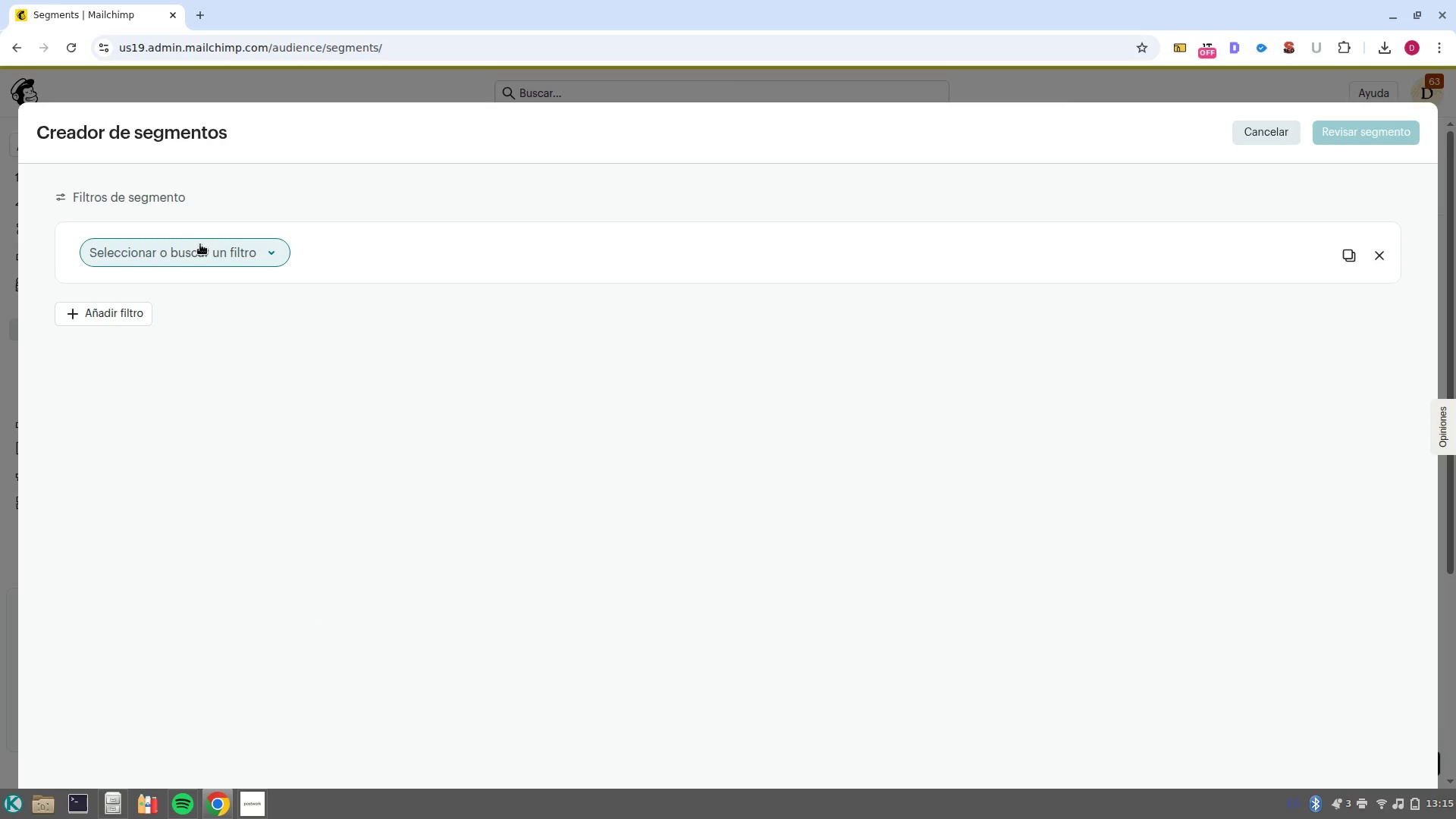 
left_click([202, 243])
 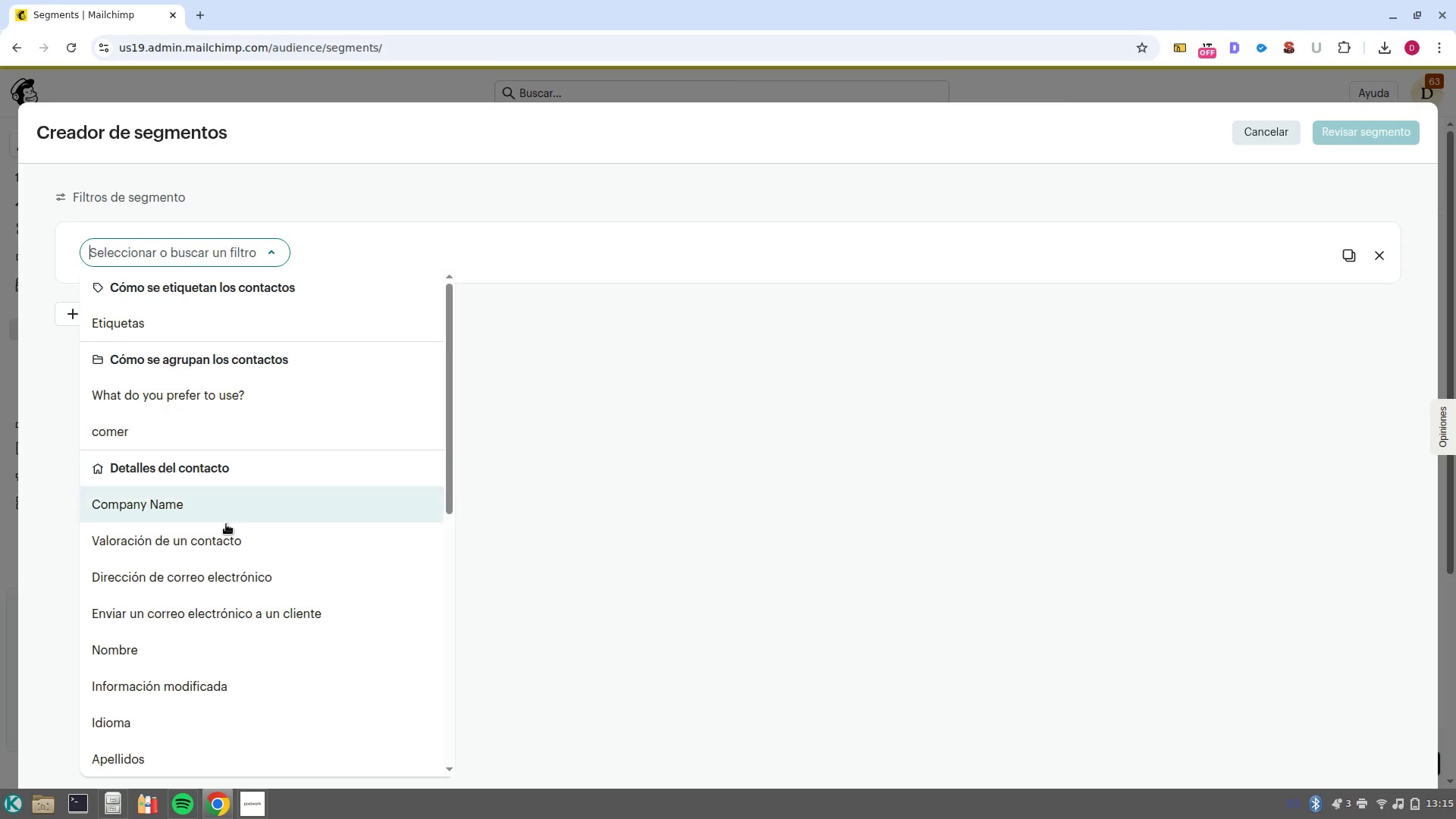 
scroll: coordinate [231, 590], scroll_direction: down, amount: 3.0
 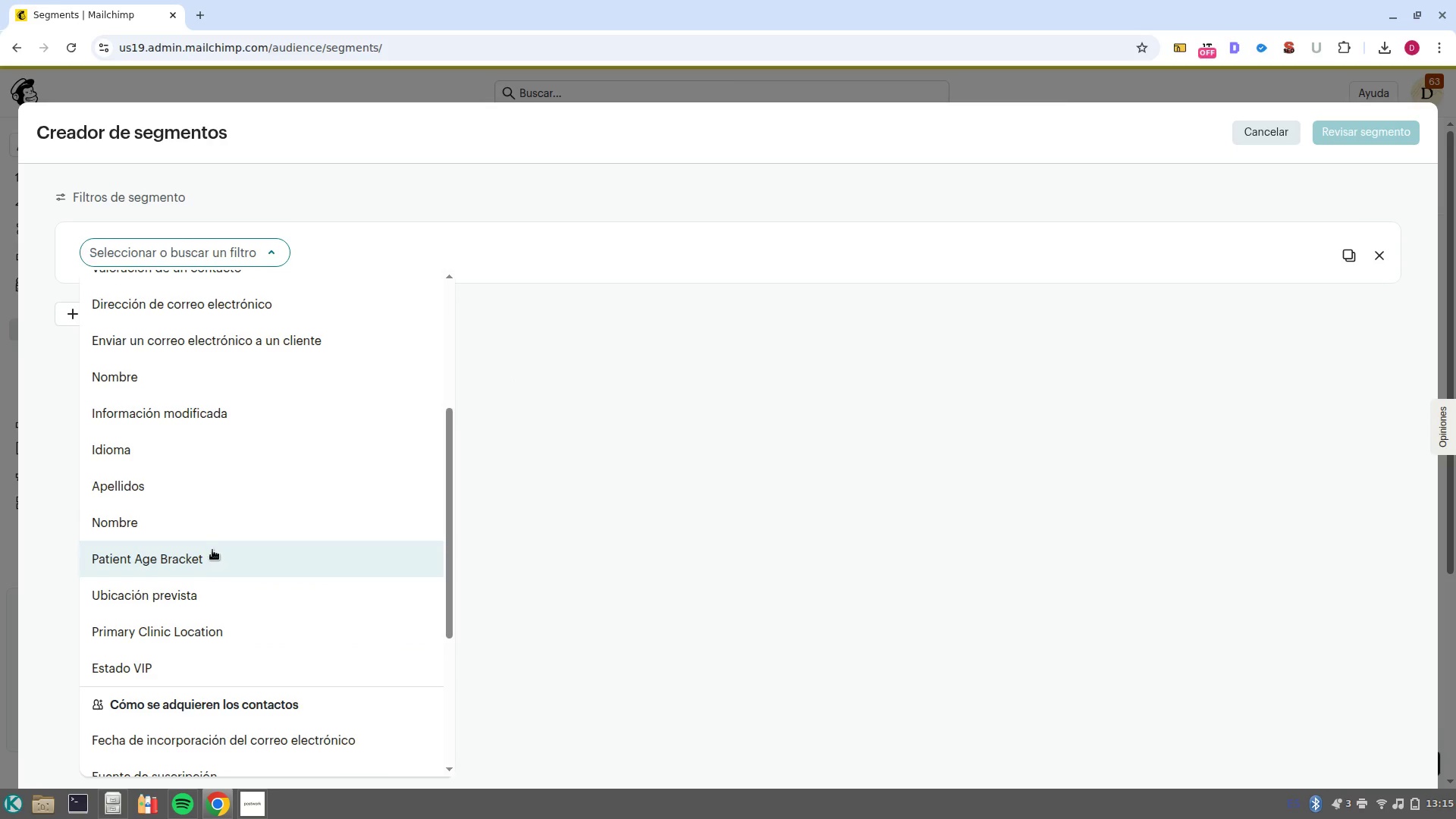 
left_click([209, 558])
 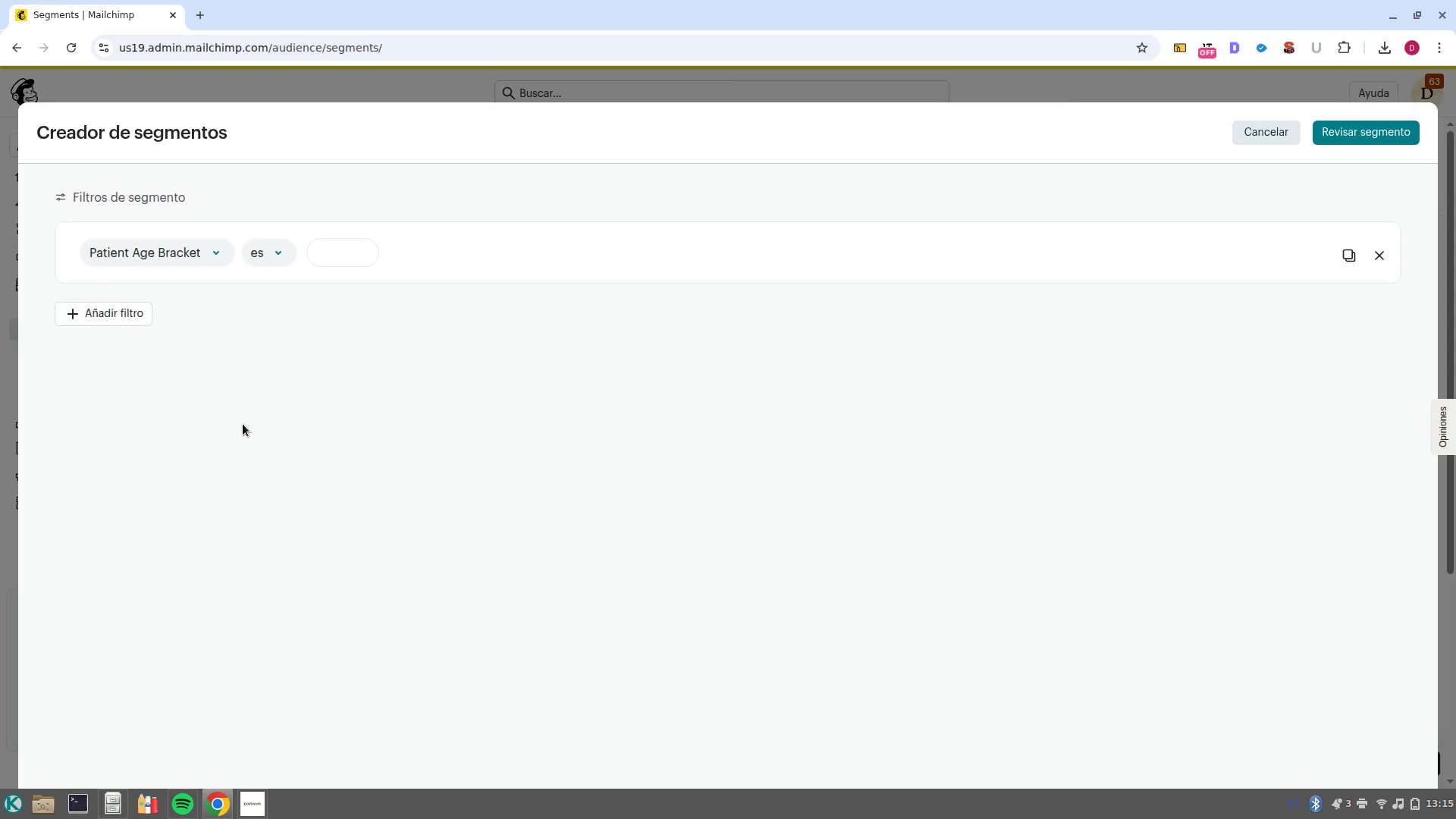 
left_click([337, 264])
 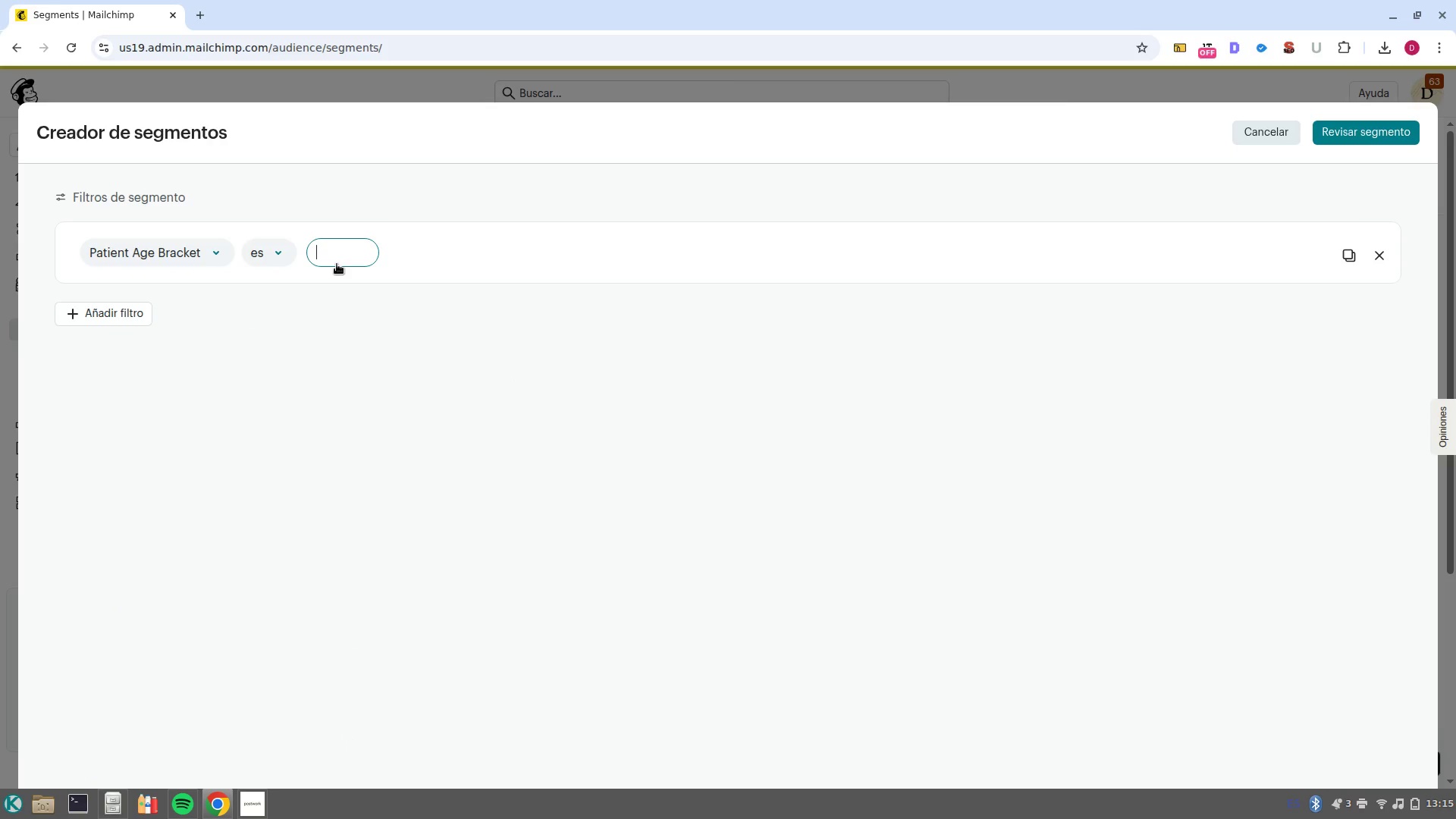 
type(Infant)
 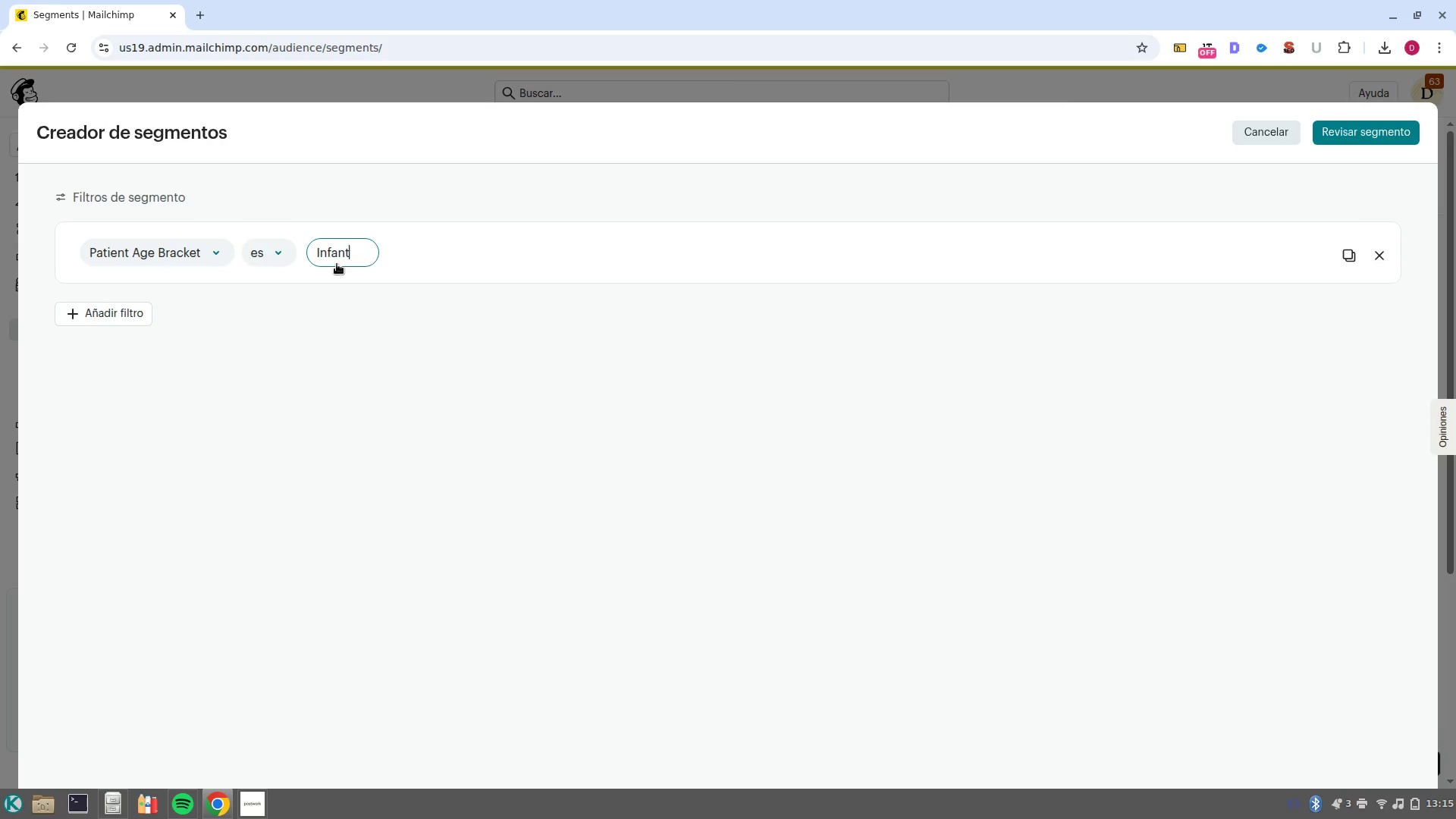 
wait(10.01)
 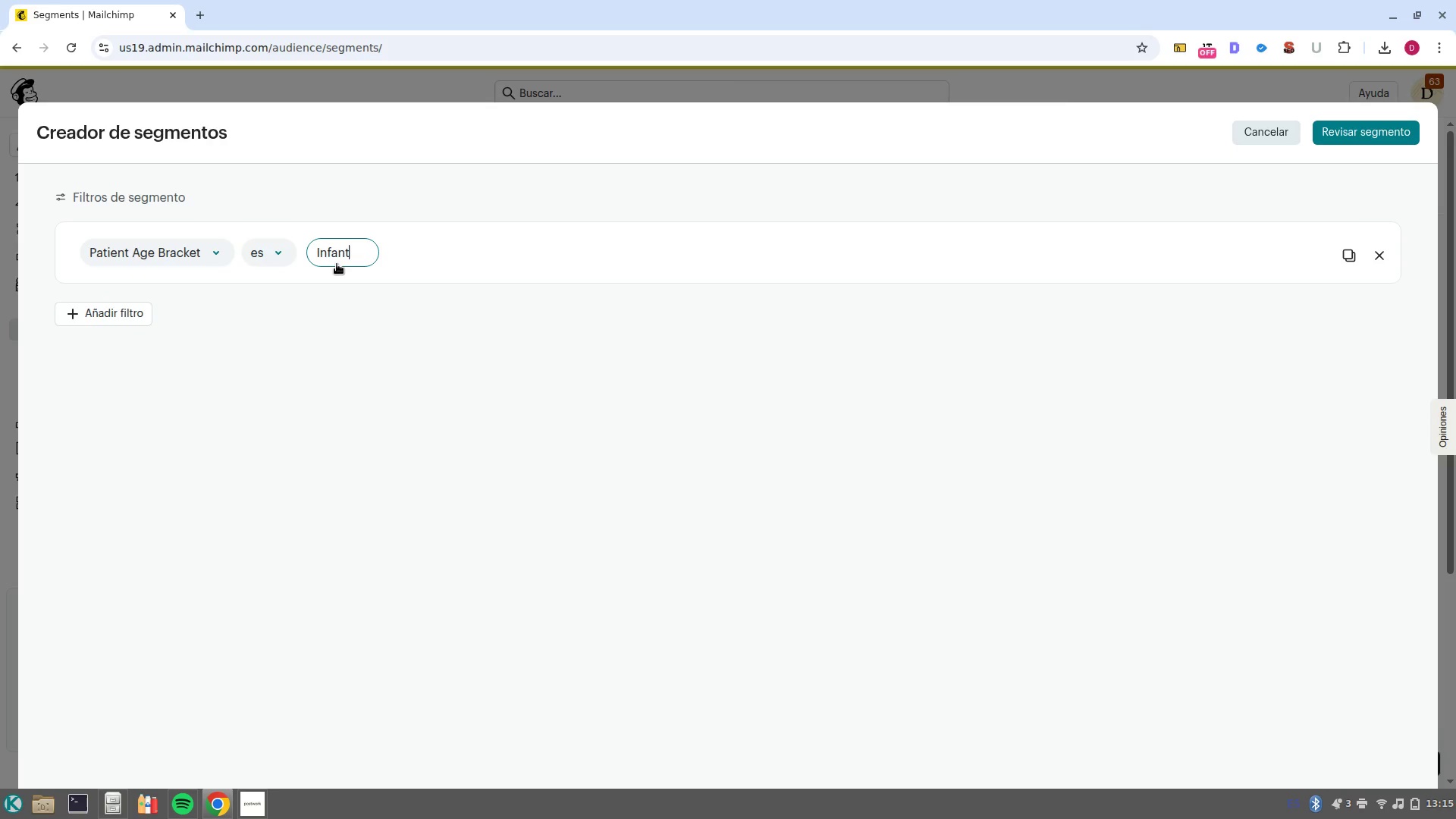 
left_click([99, 322])
 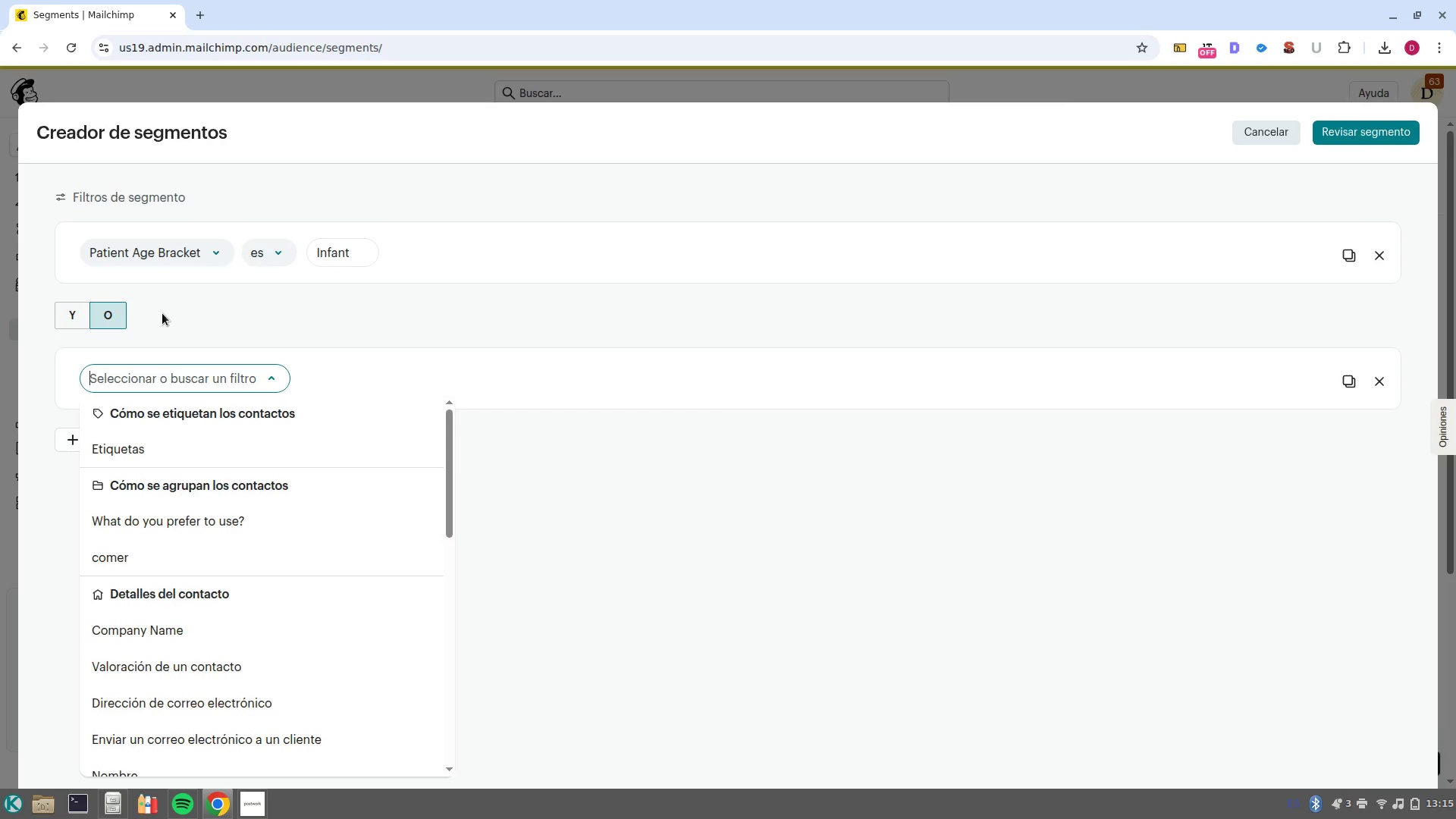 
left_click([55, 327])
 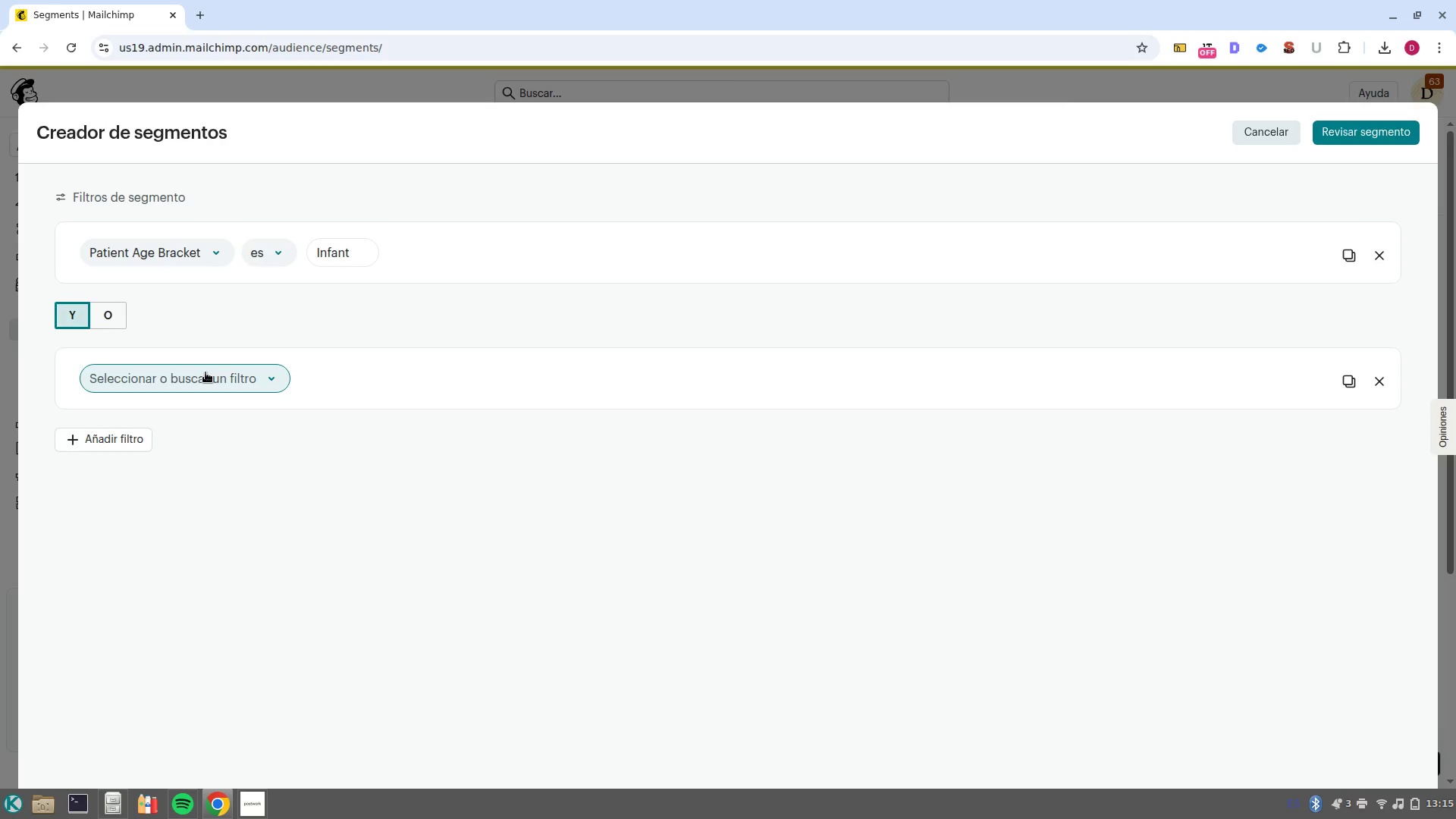 
left_click([206, 372])
 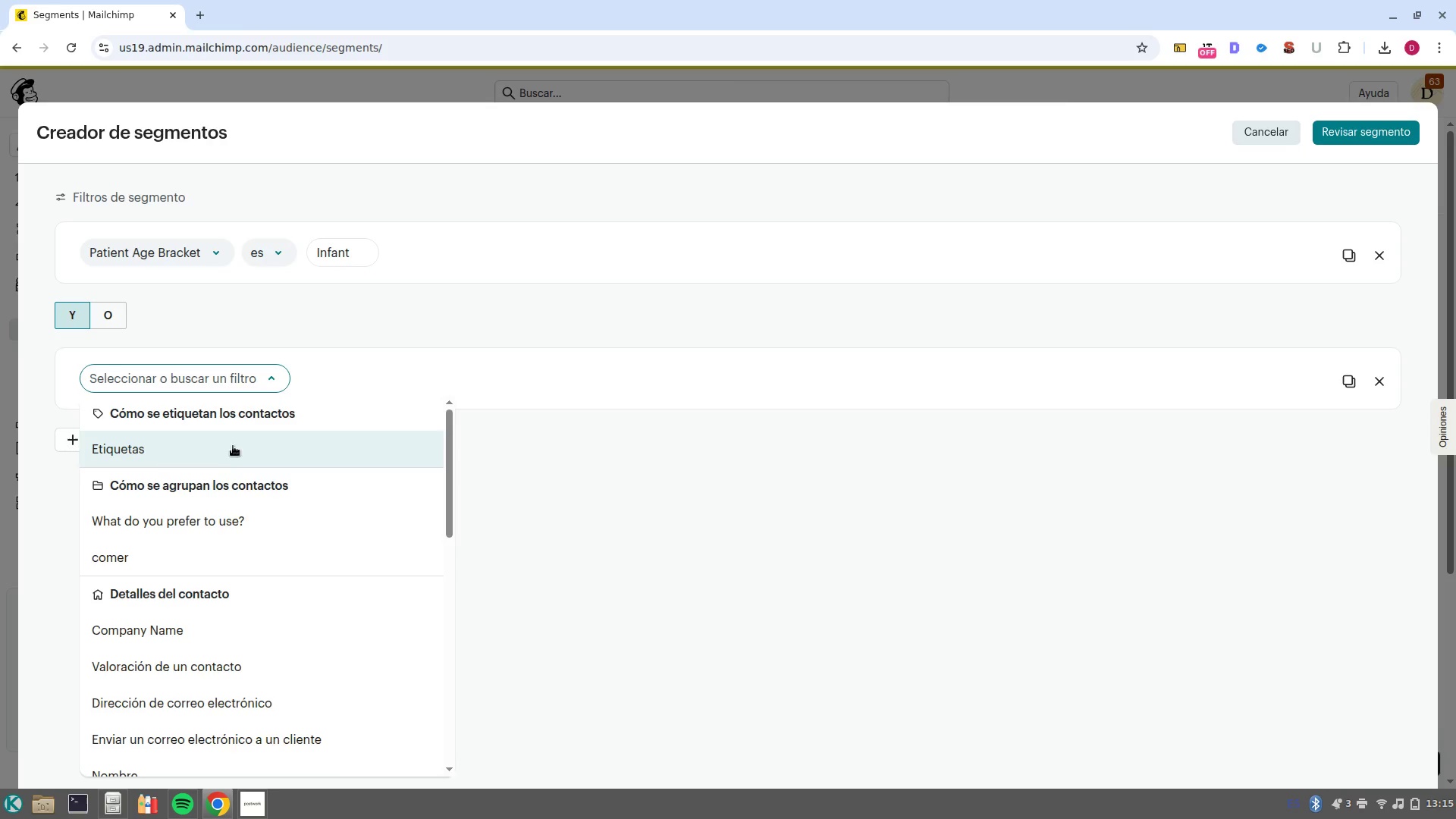 
scroll: coordinate [237, 638], scroll_direction: down, amount: 4.0
 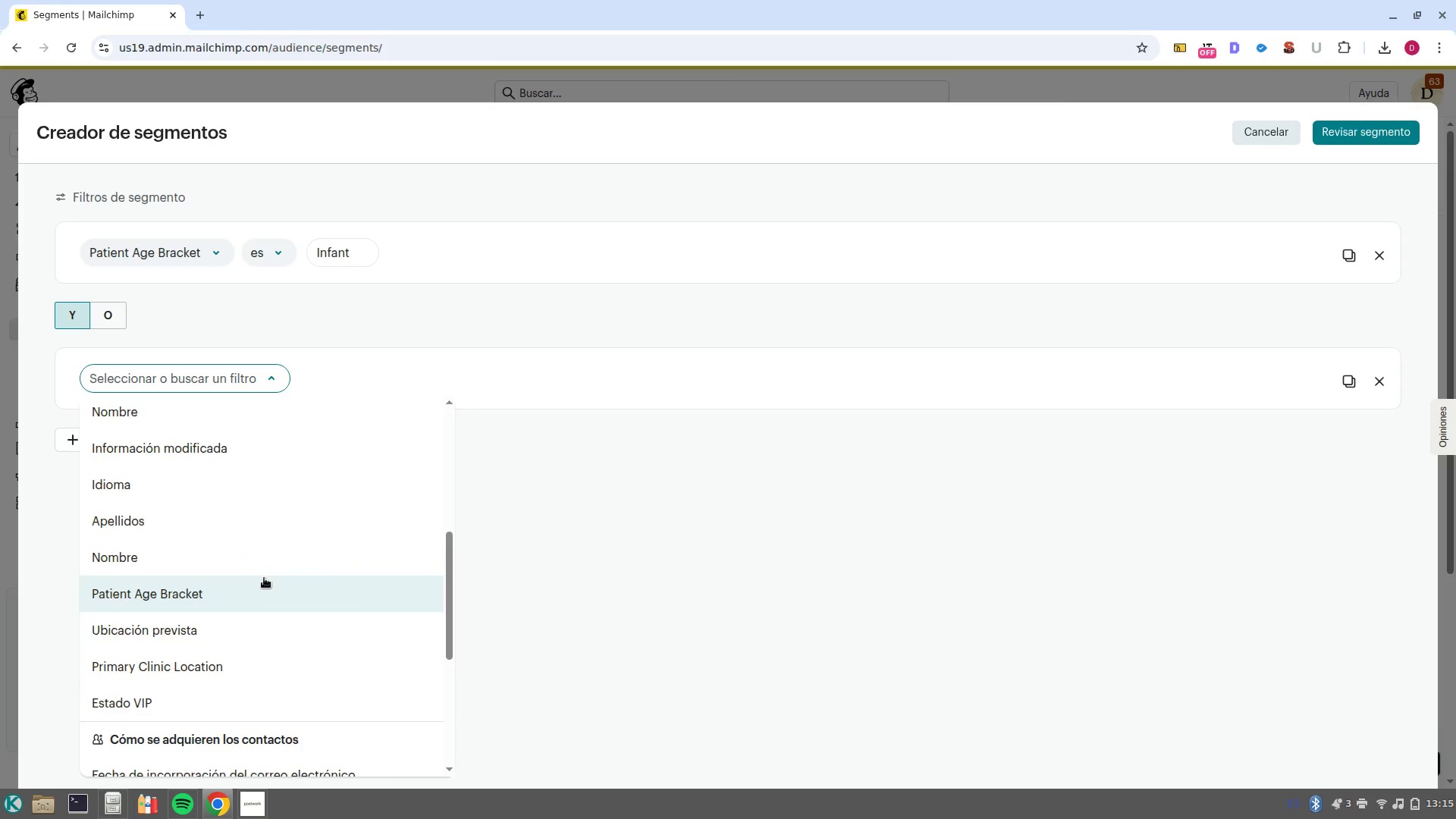 
left_click([265, 579])
 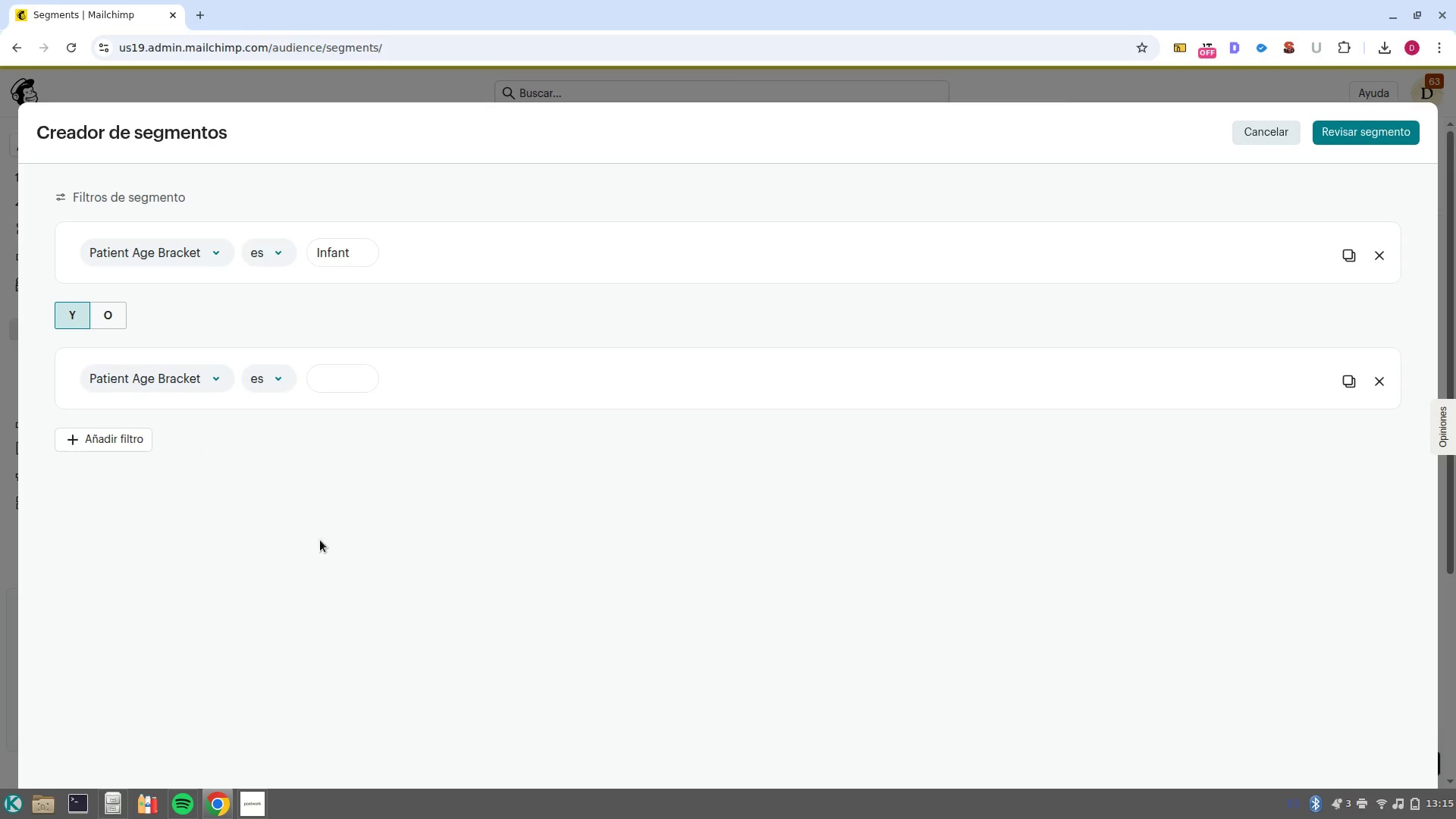 
left_click([356, 385])
 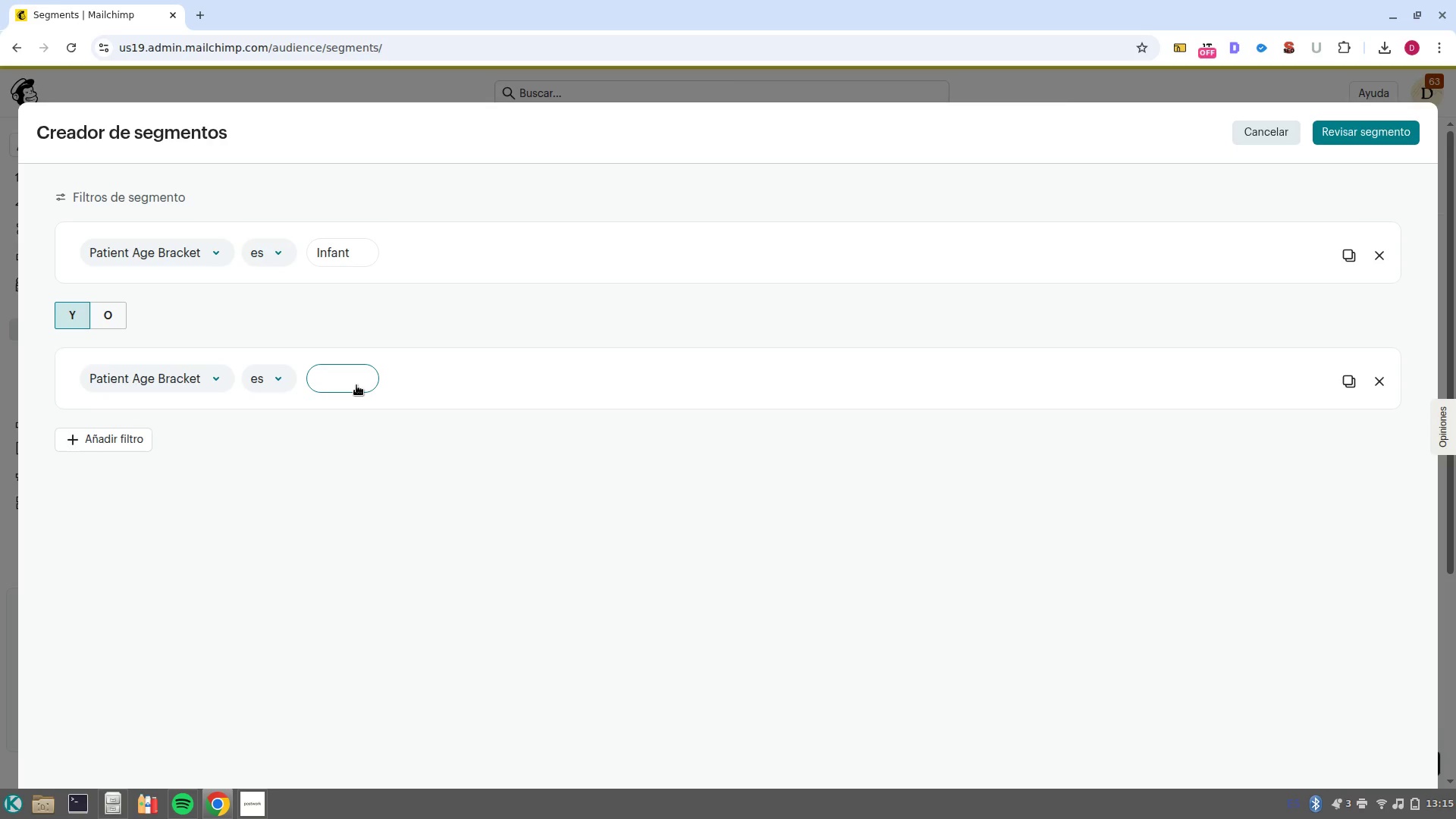 
key(Control+ControlLeft)
 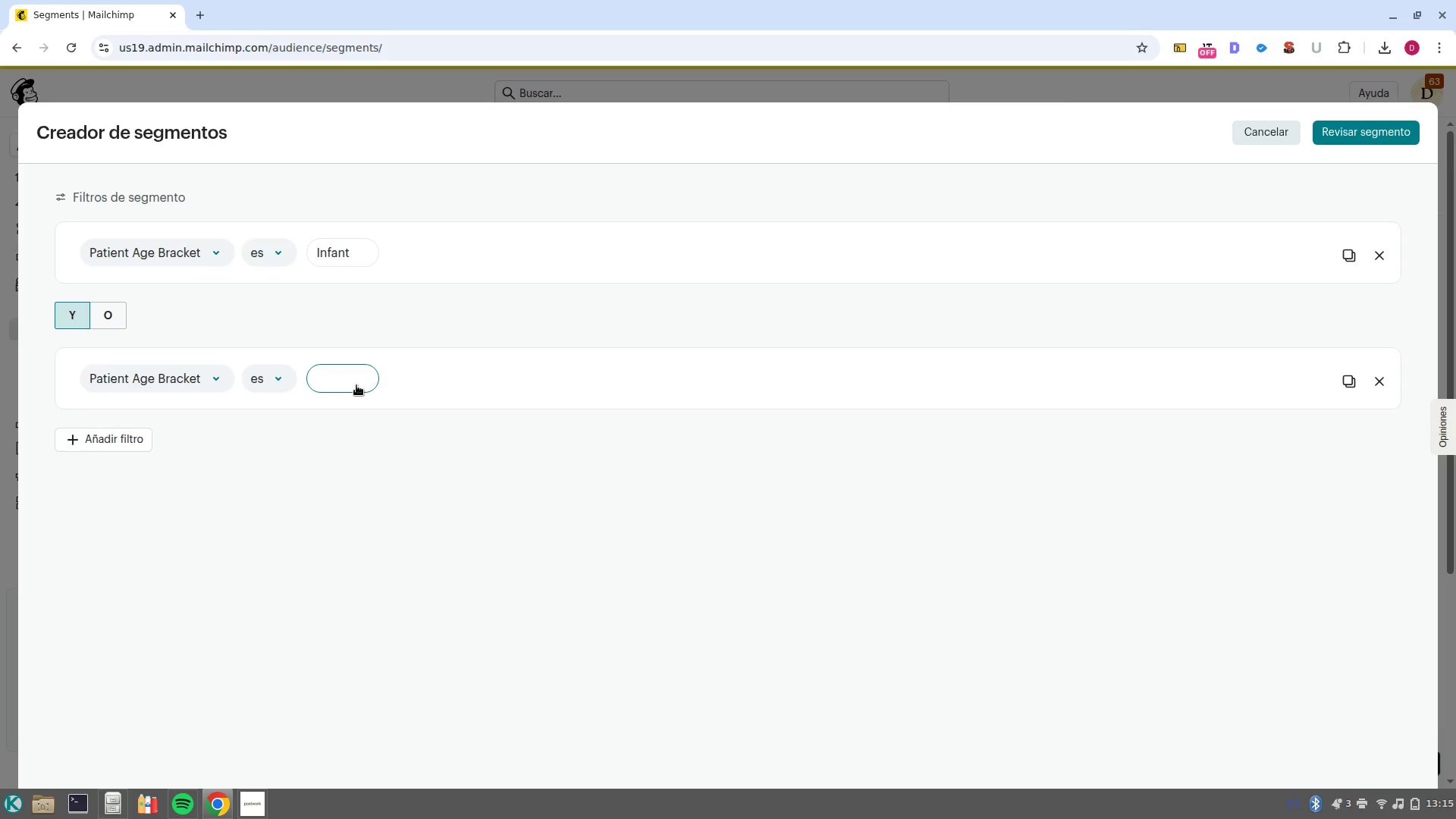 
type(Toddler)
 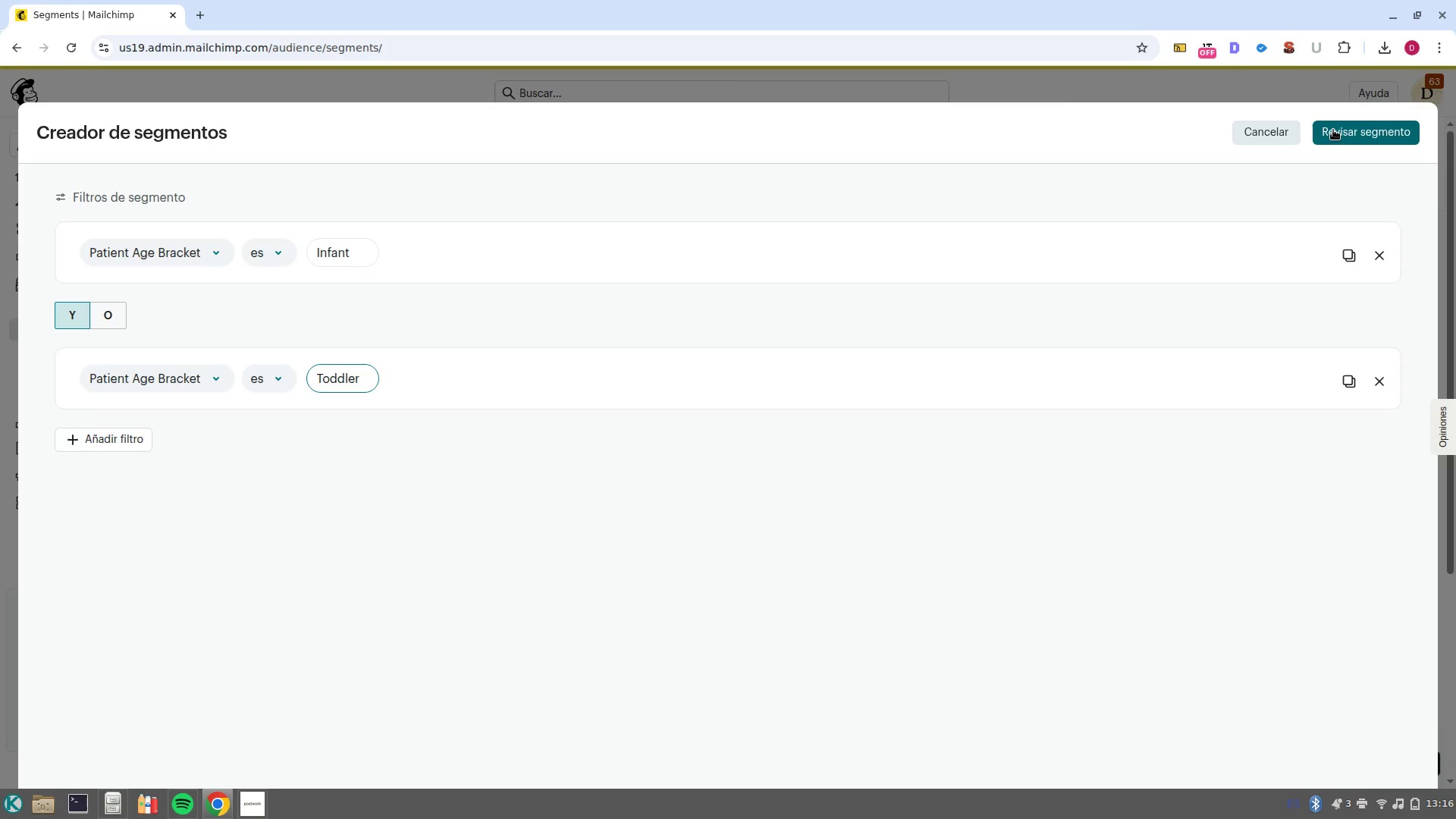 
wait(13.16)
 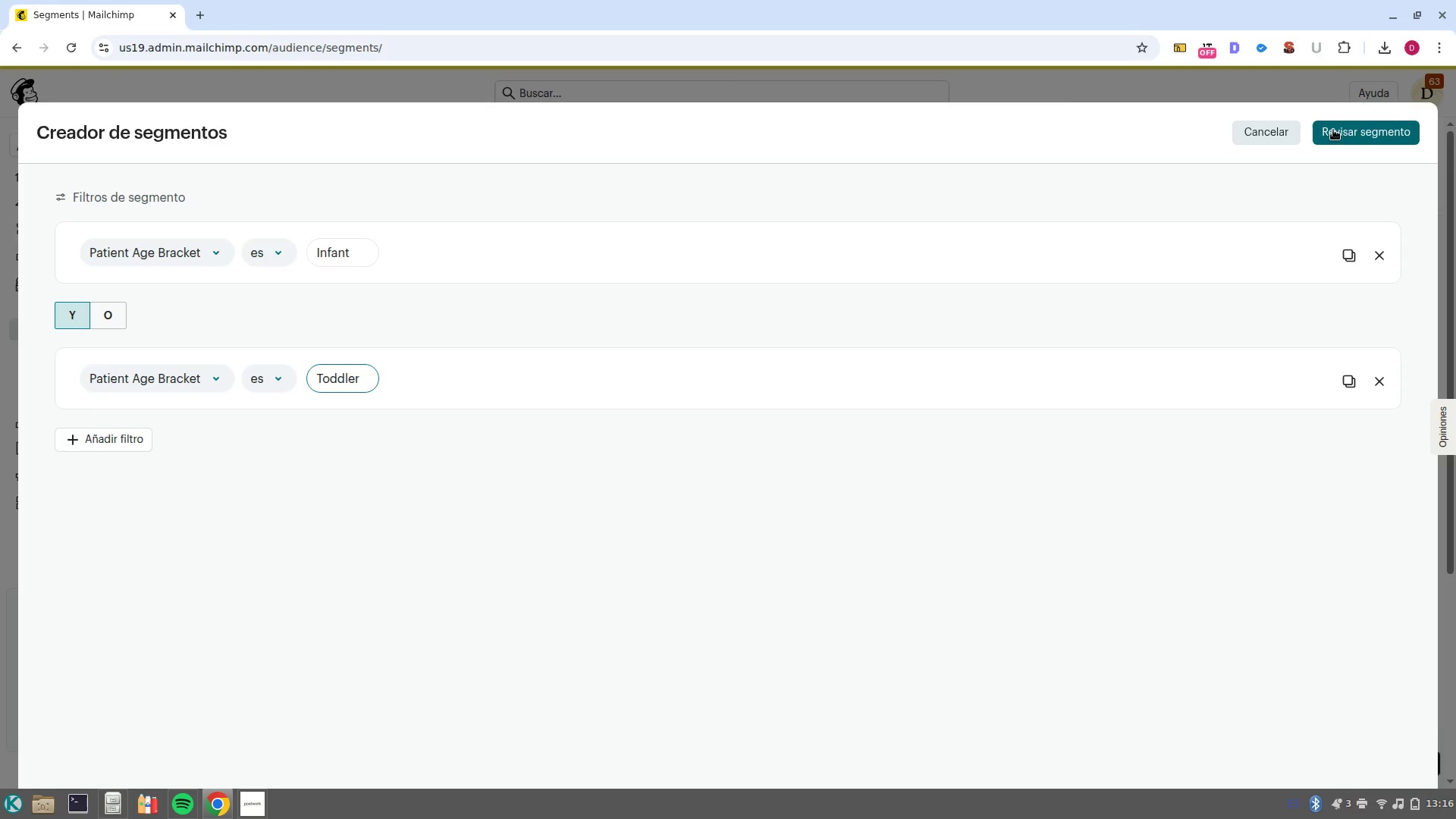 
left_click([271, 735])